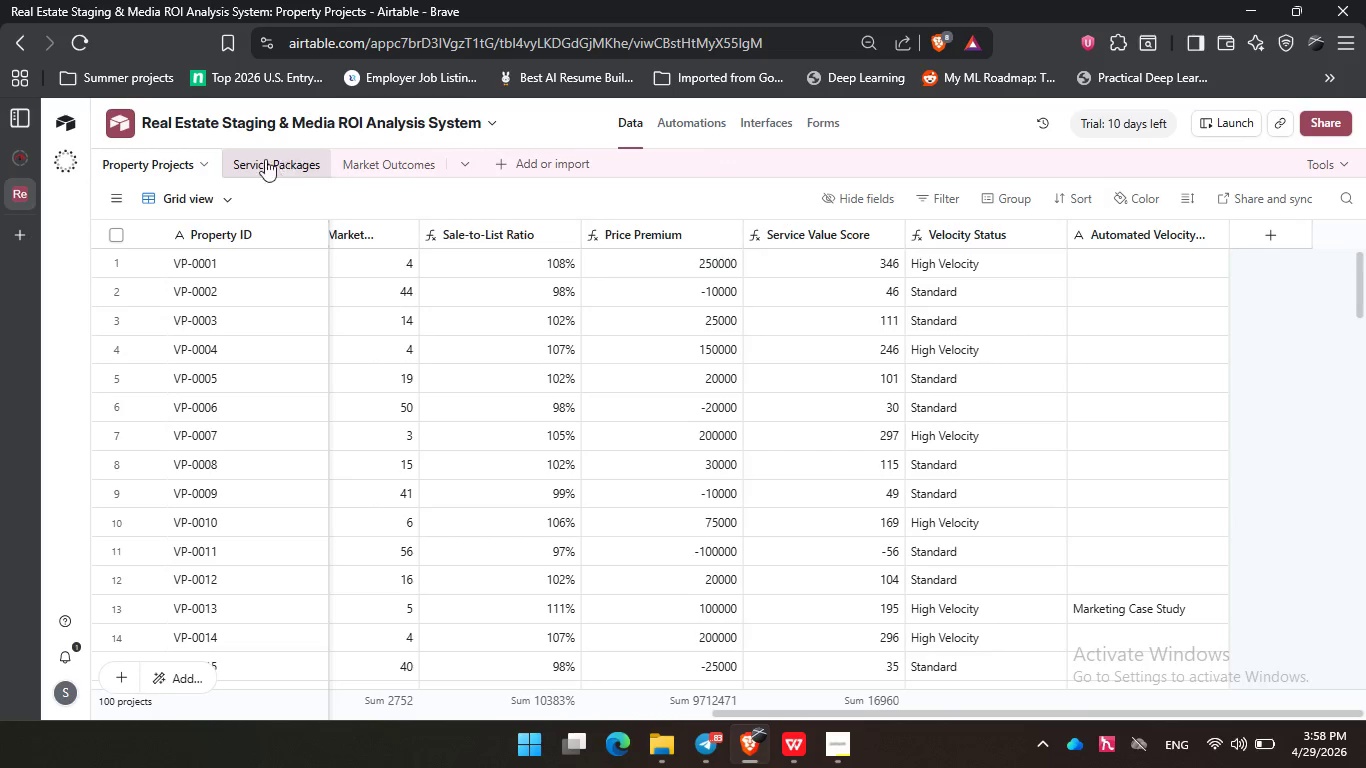 
left_click([681, 124])
 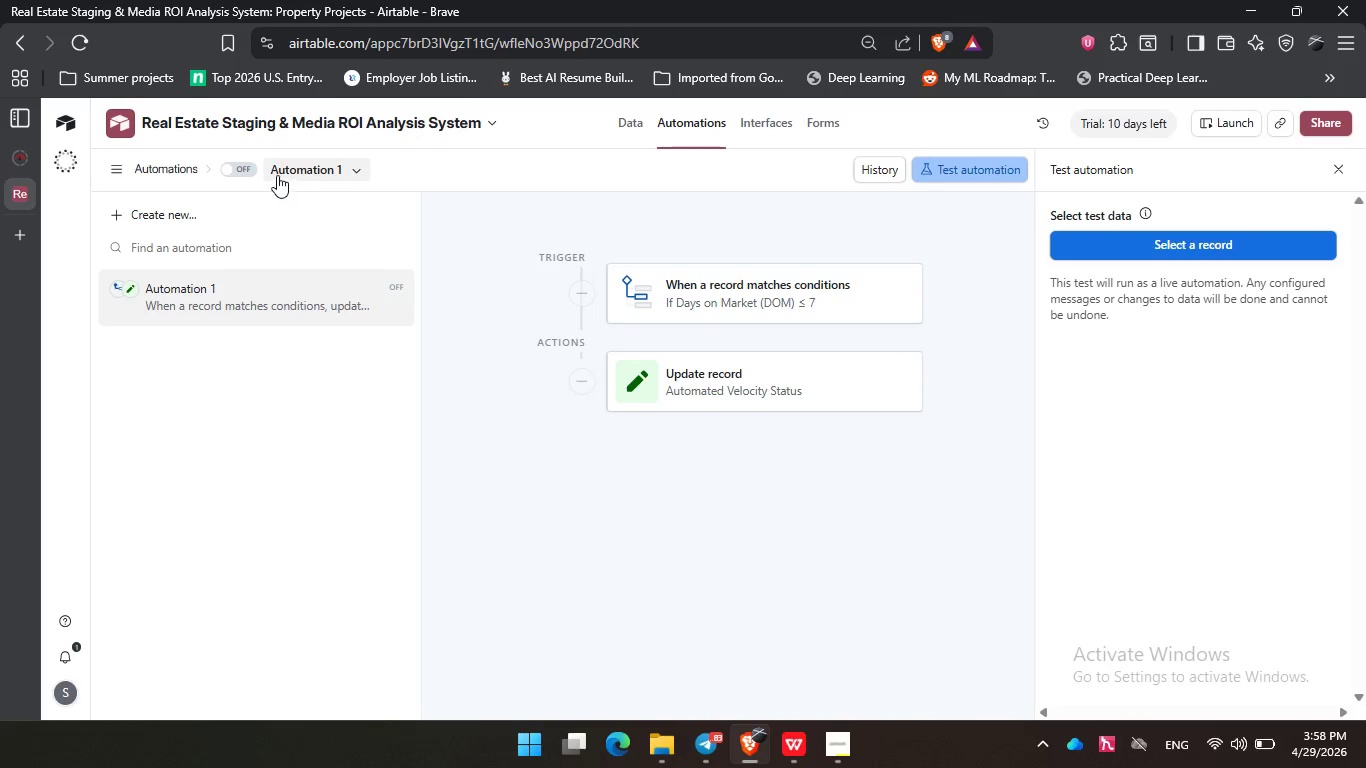 
left_click([235, 163])
 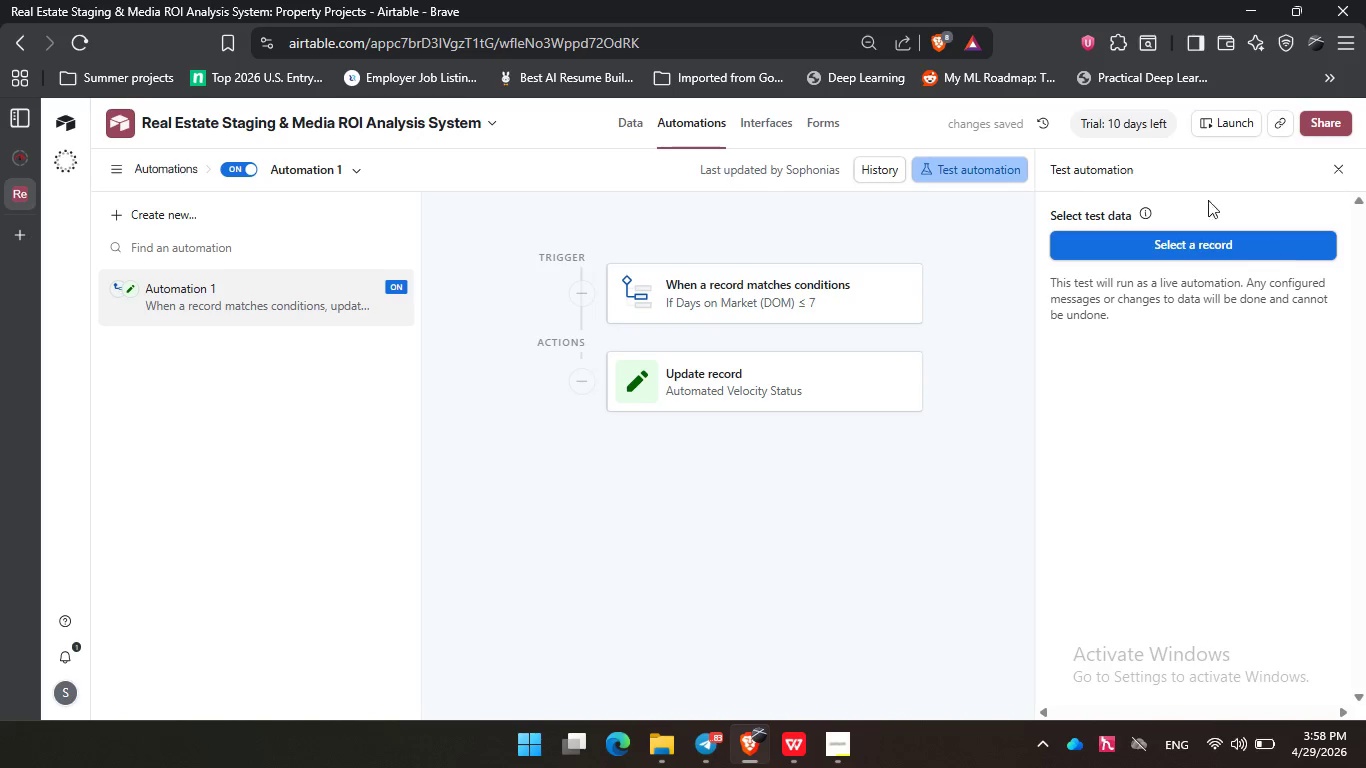 
left_click([1340, 178])
 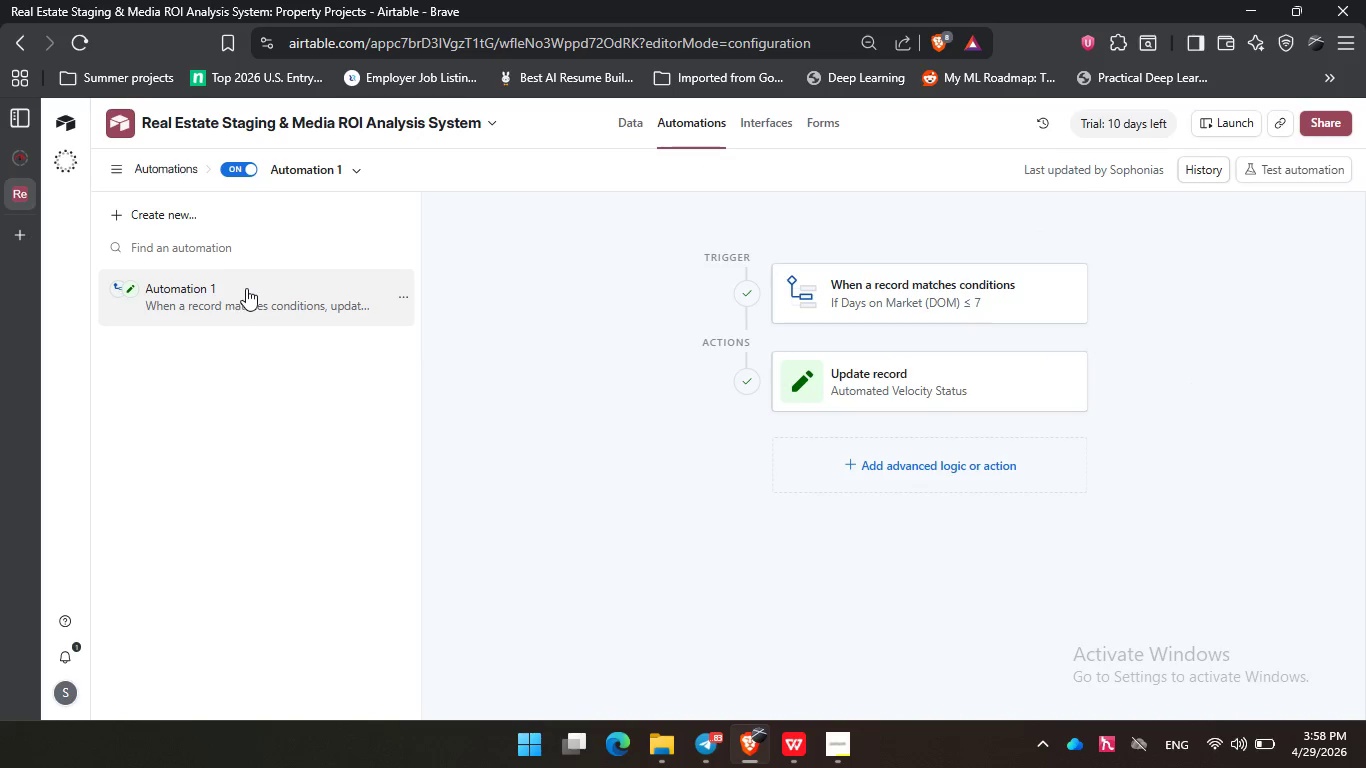 
left_click([202, 286])
 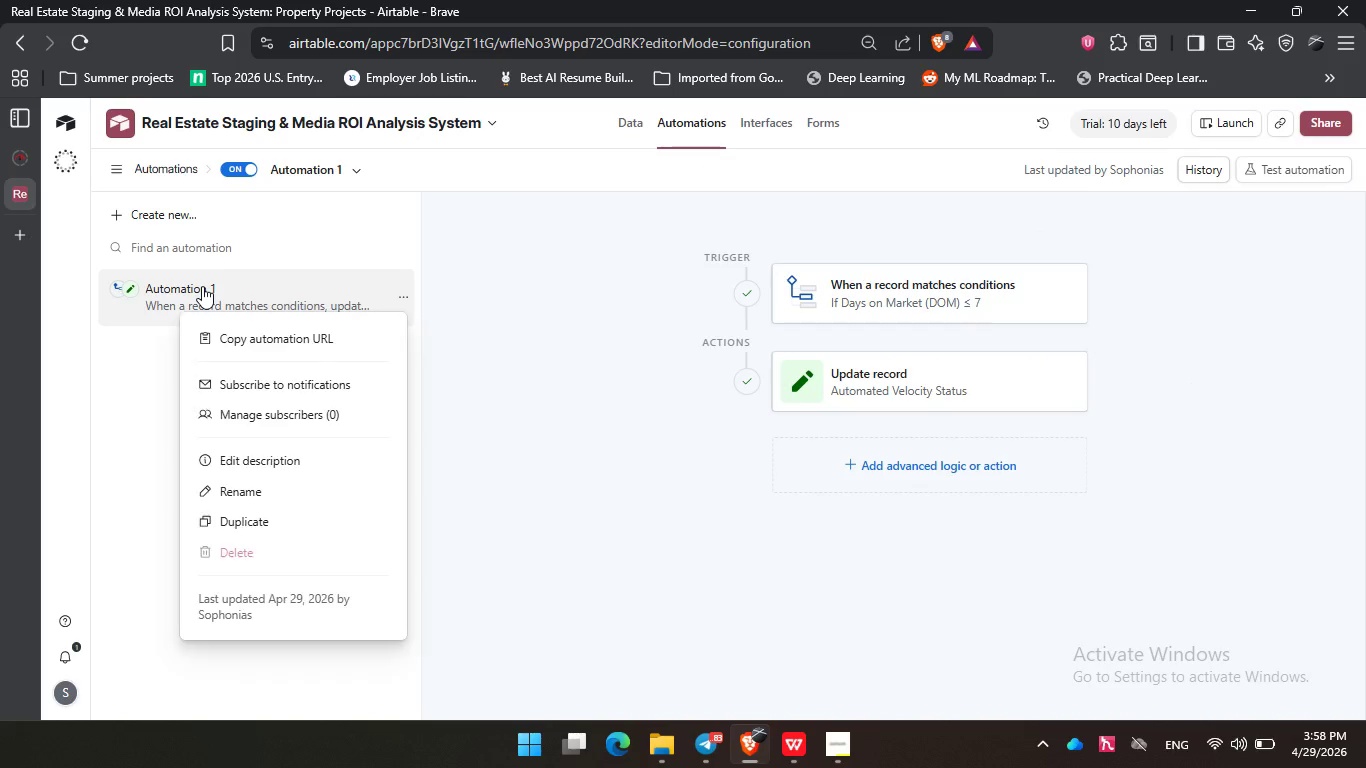 
right_click([202, 286])
 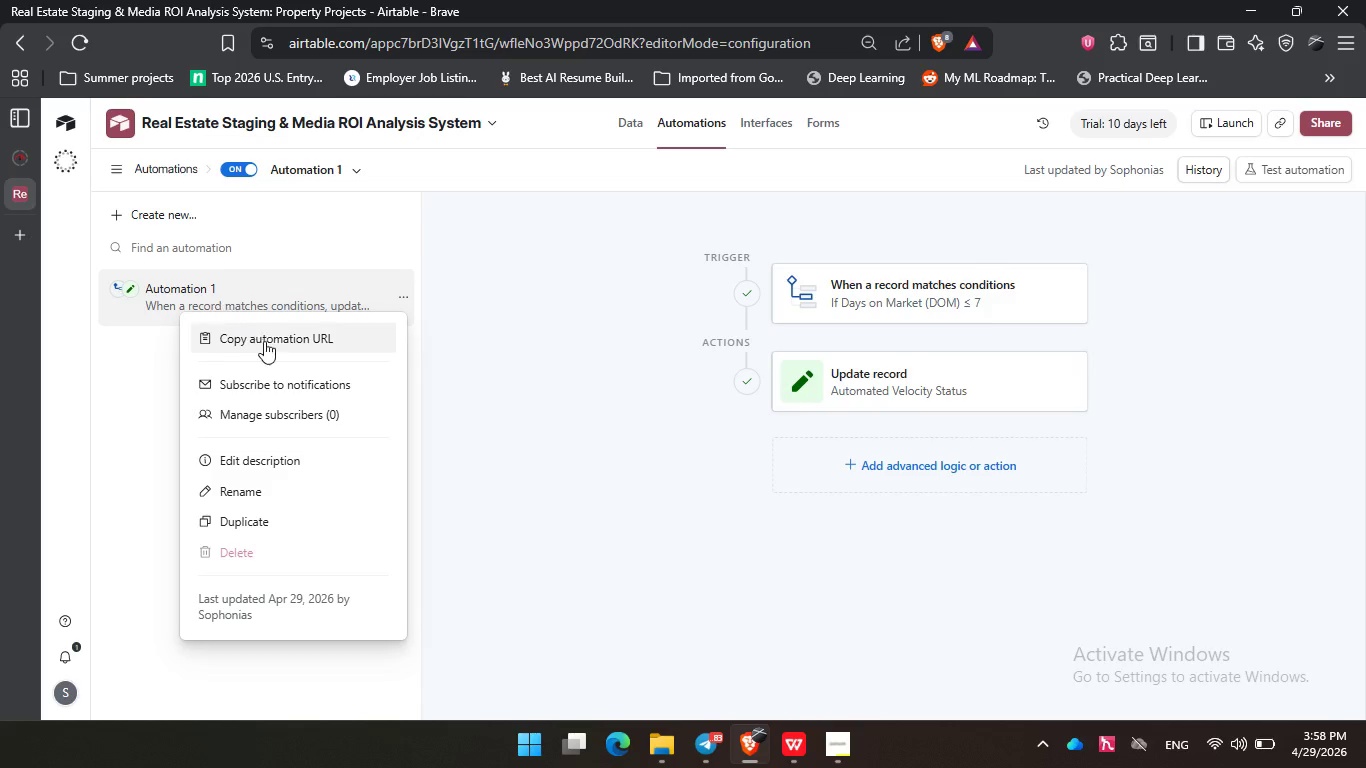 
wait(7.23)
 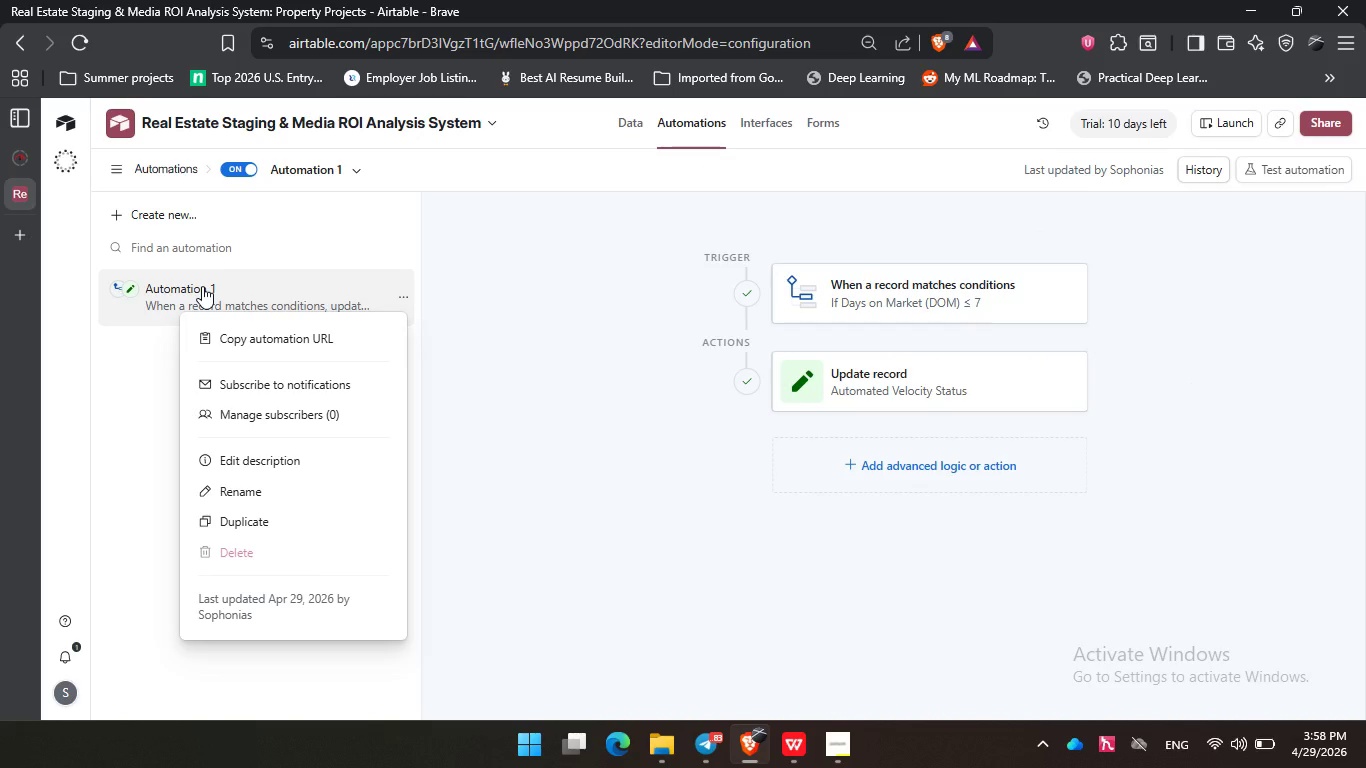 
left_click([136, 428])
 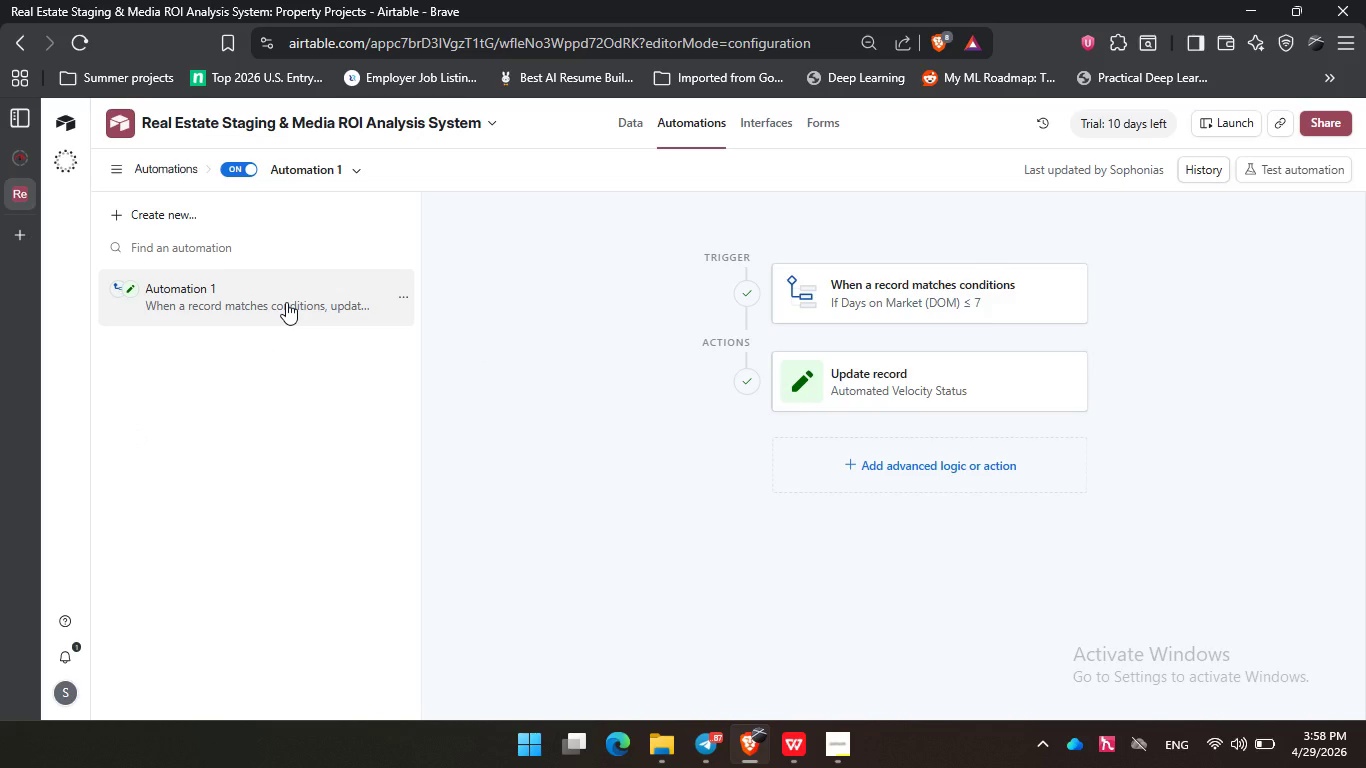 
left_click([286, 302])
 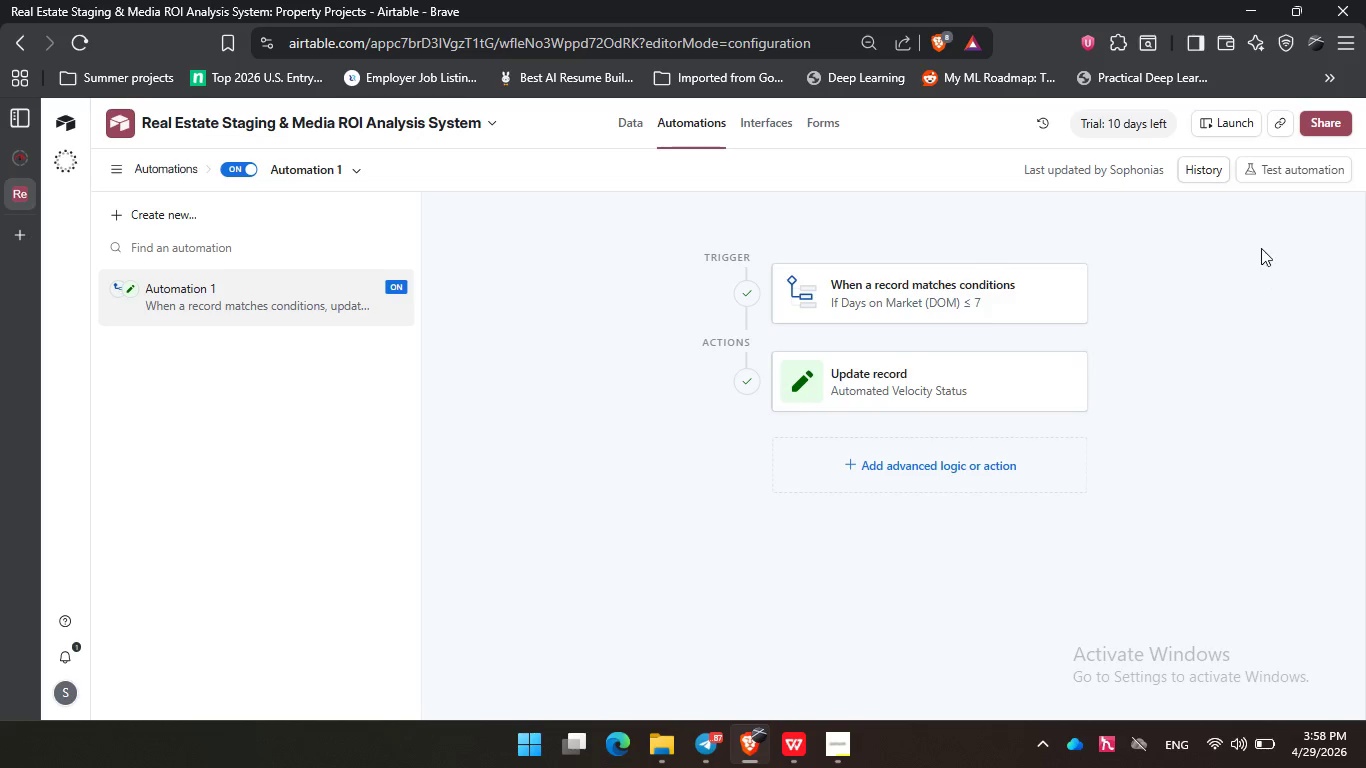 
left_click([1319, 164])
 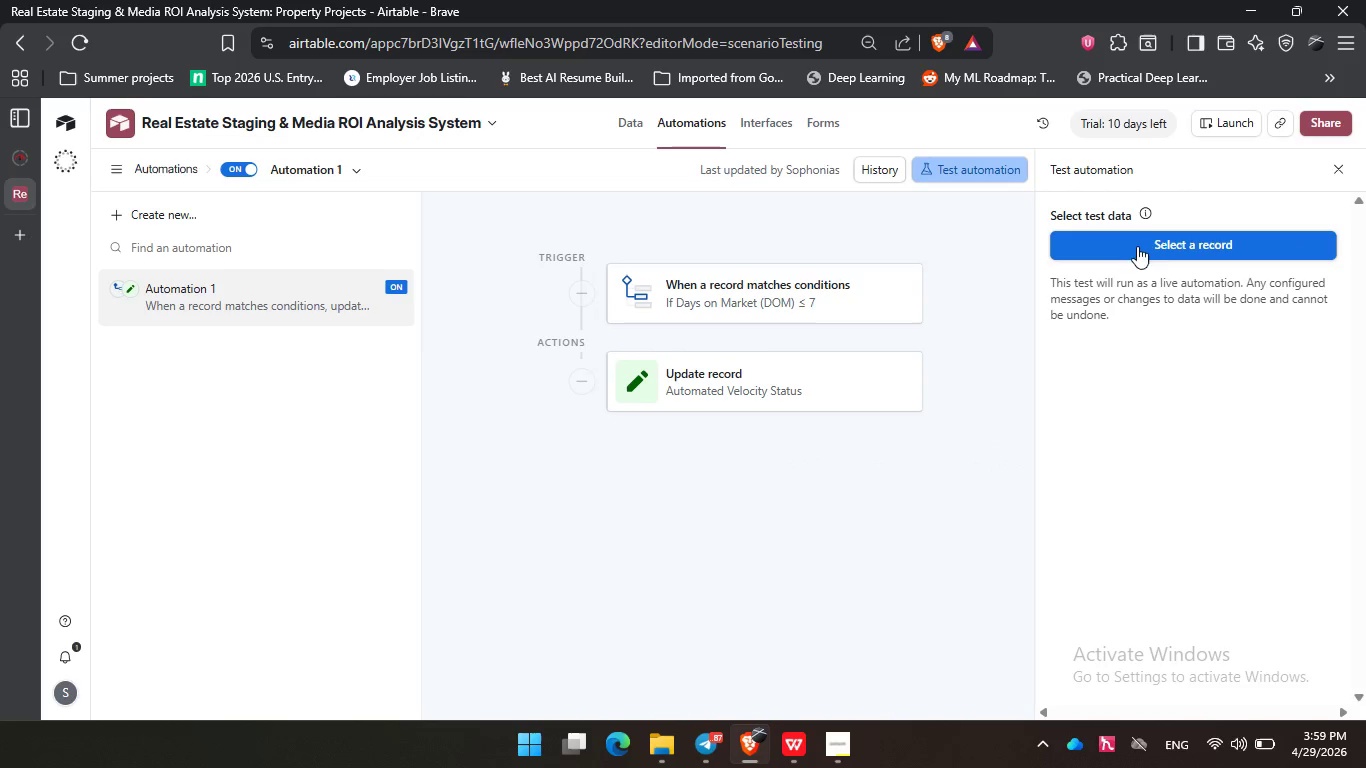 
left_click([1239, 246])
 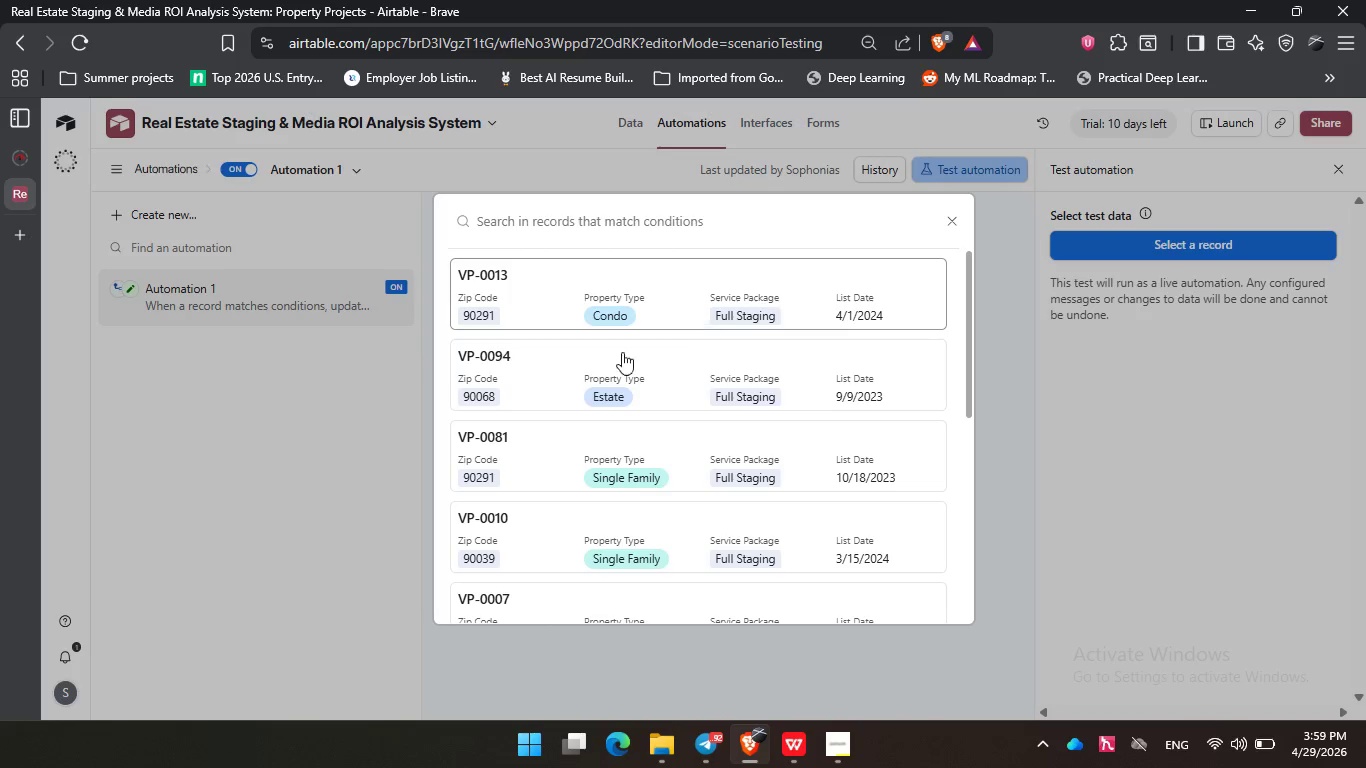 
left_click([607, 371])
 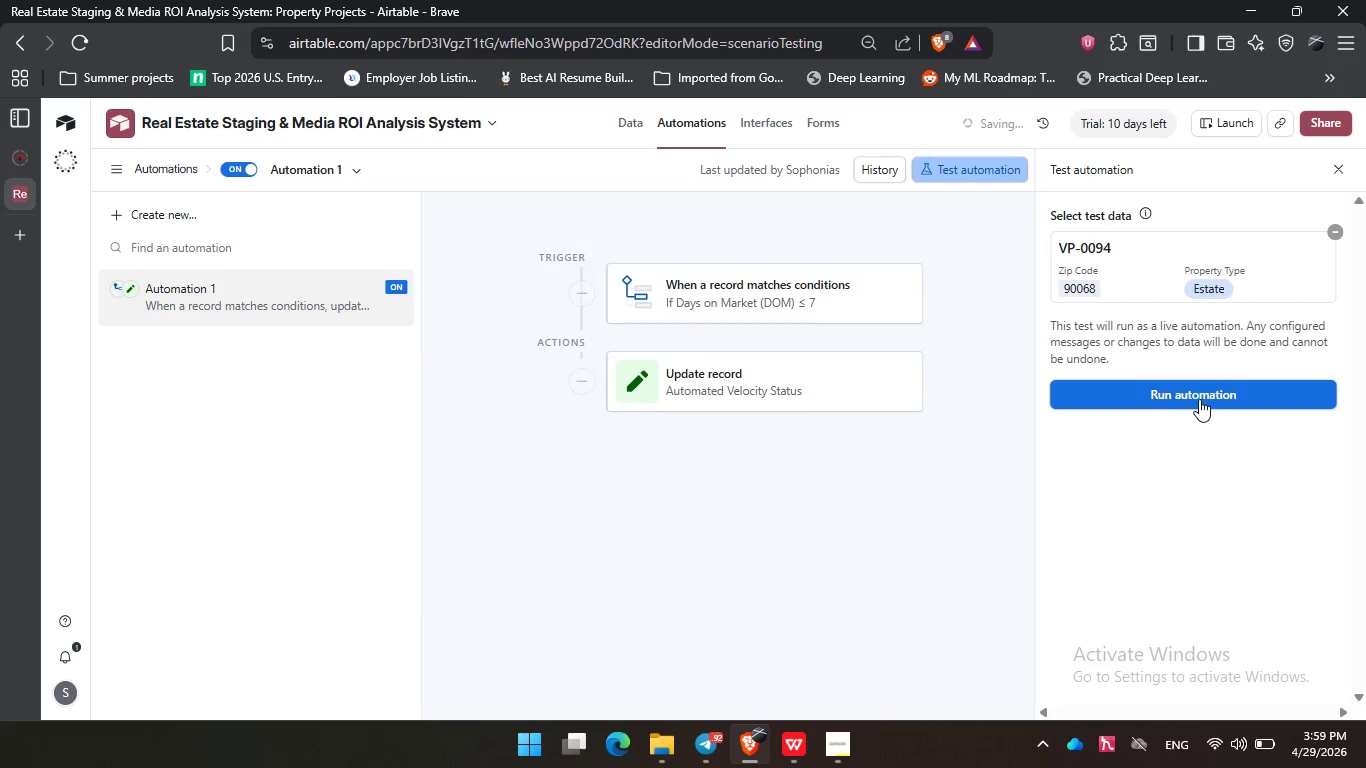 
left_click([1199, 399])
 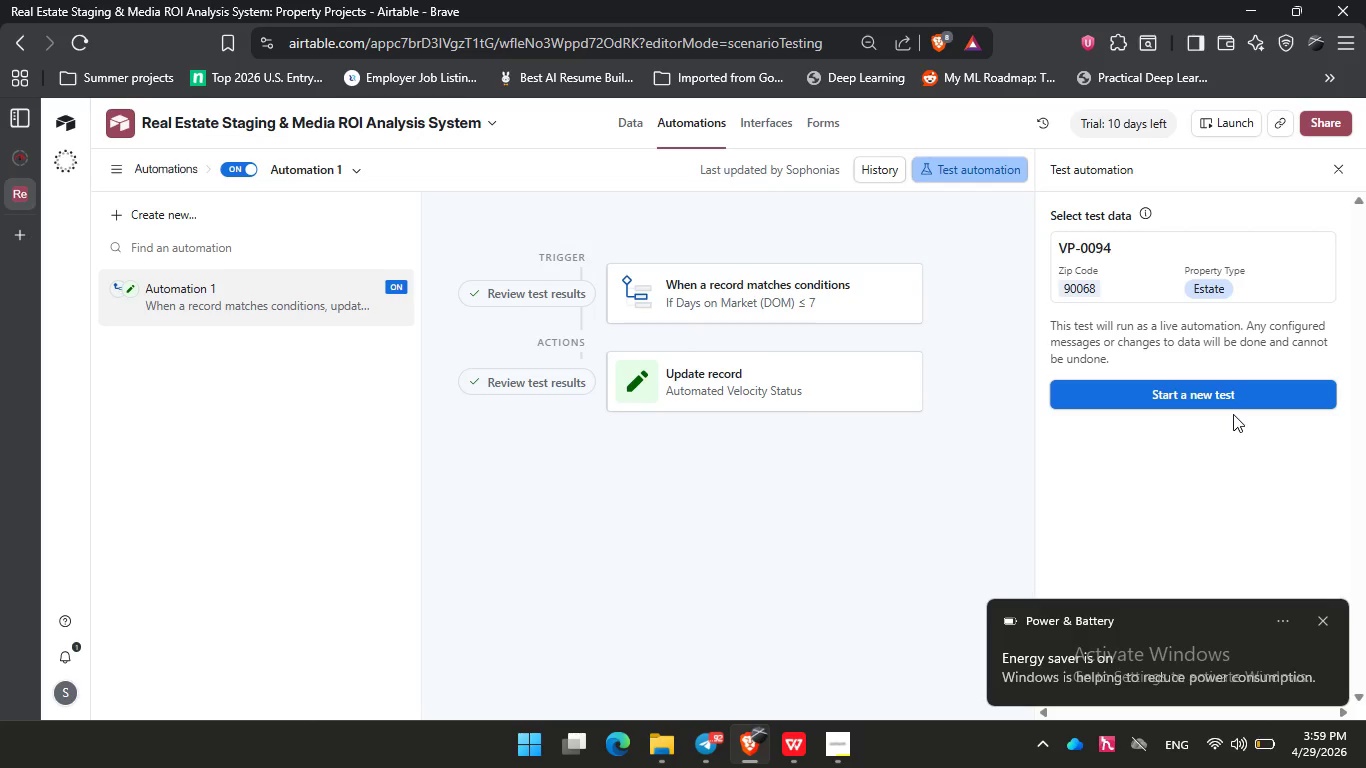 
wait(26.36)
 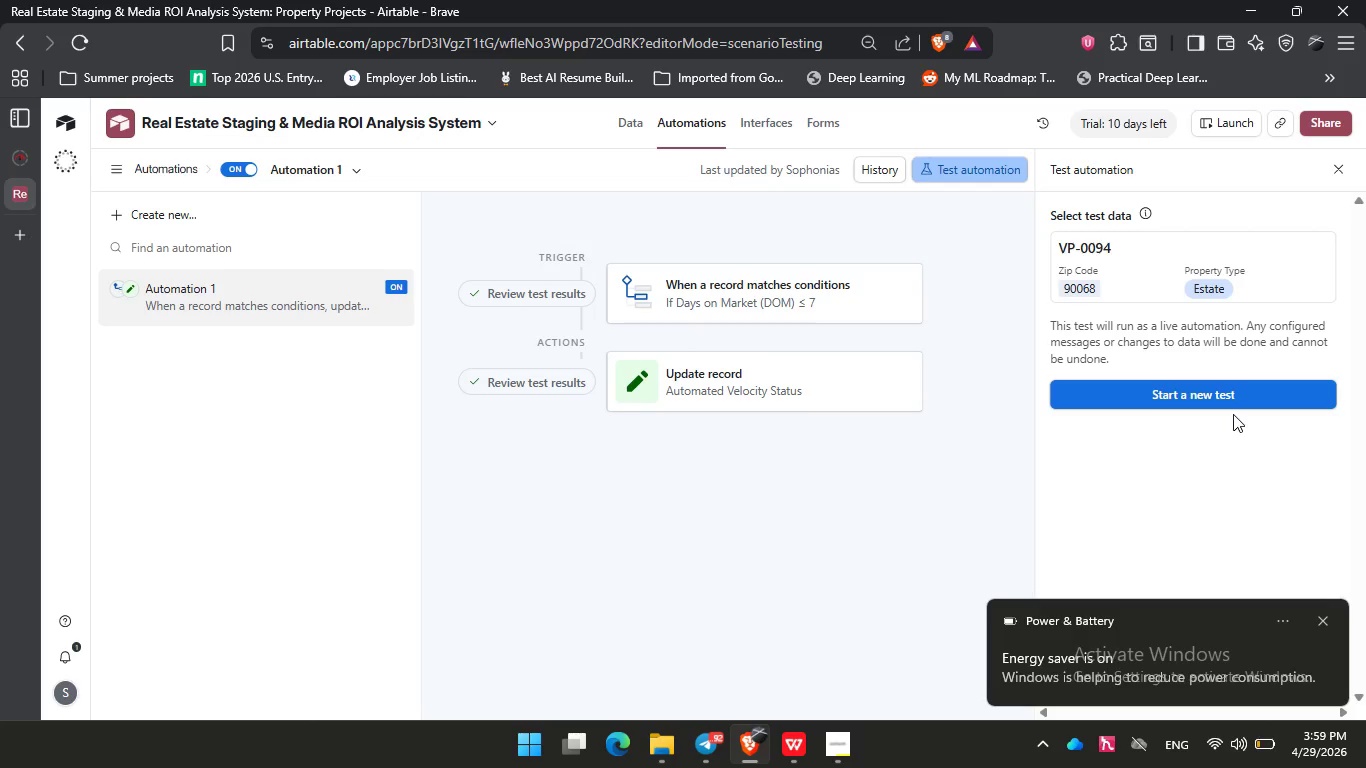 
left_click([1176, 396])
 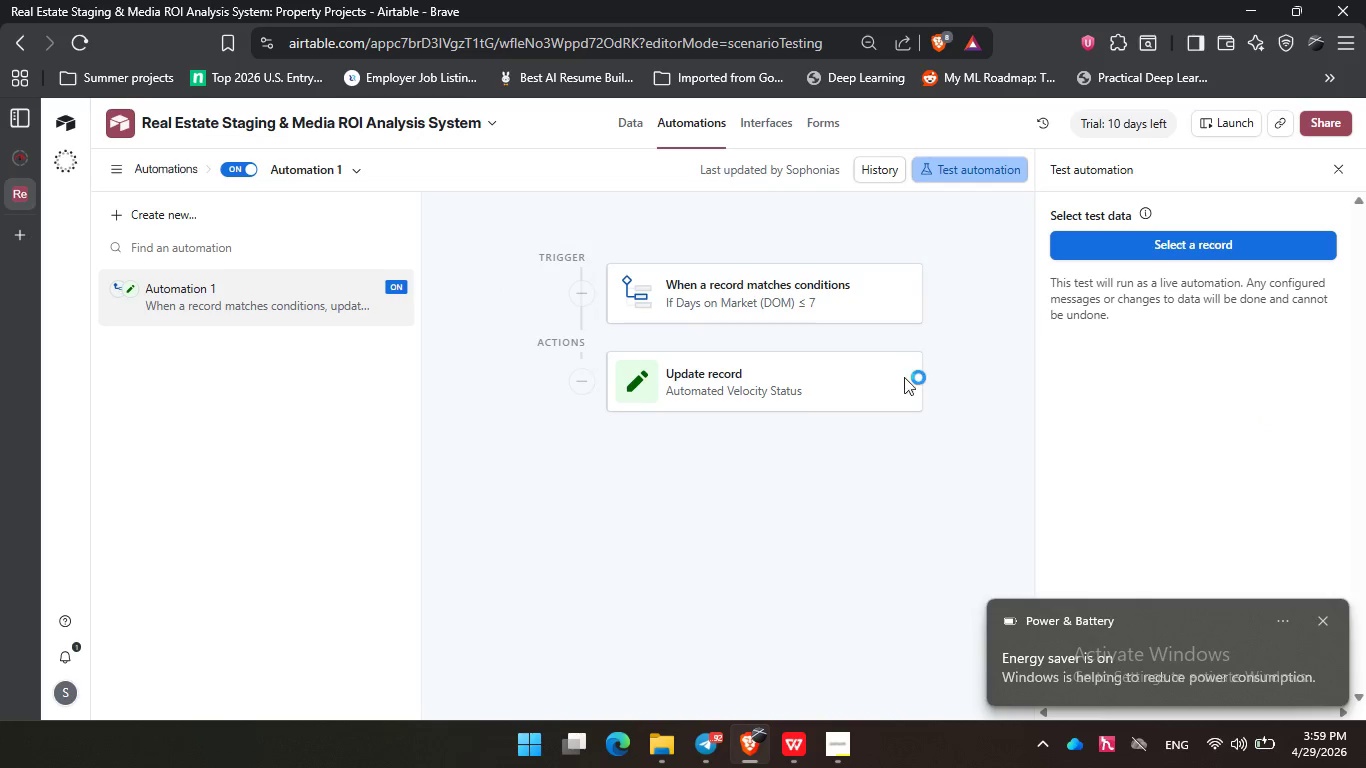 
left_click([1209, 237])
 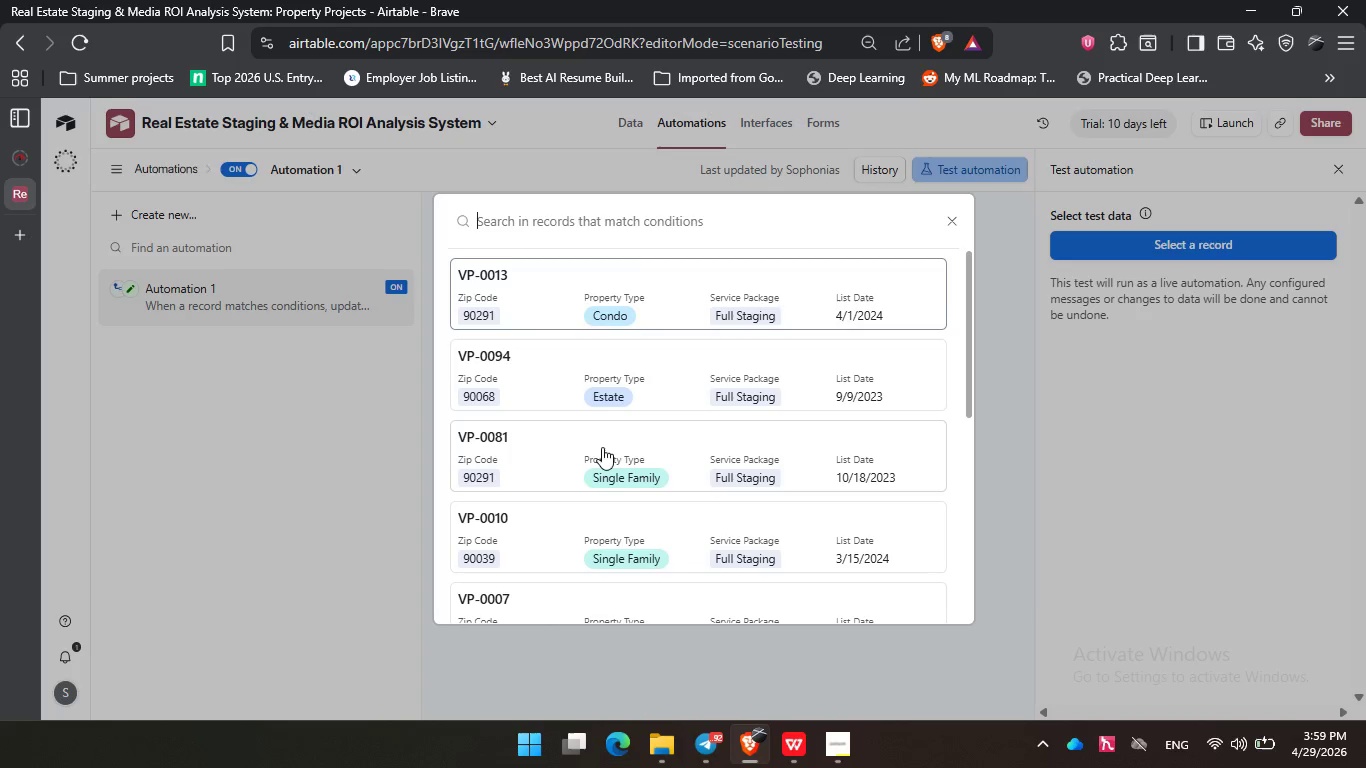 
left_click([604, 447])
 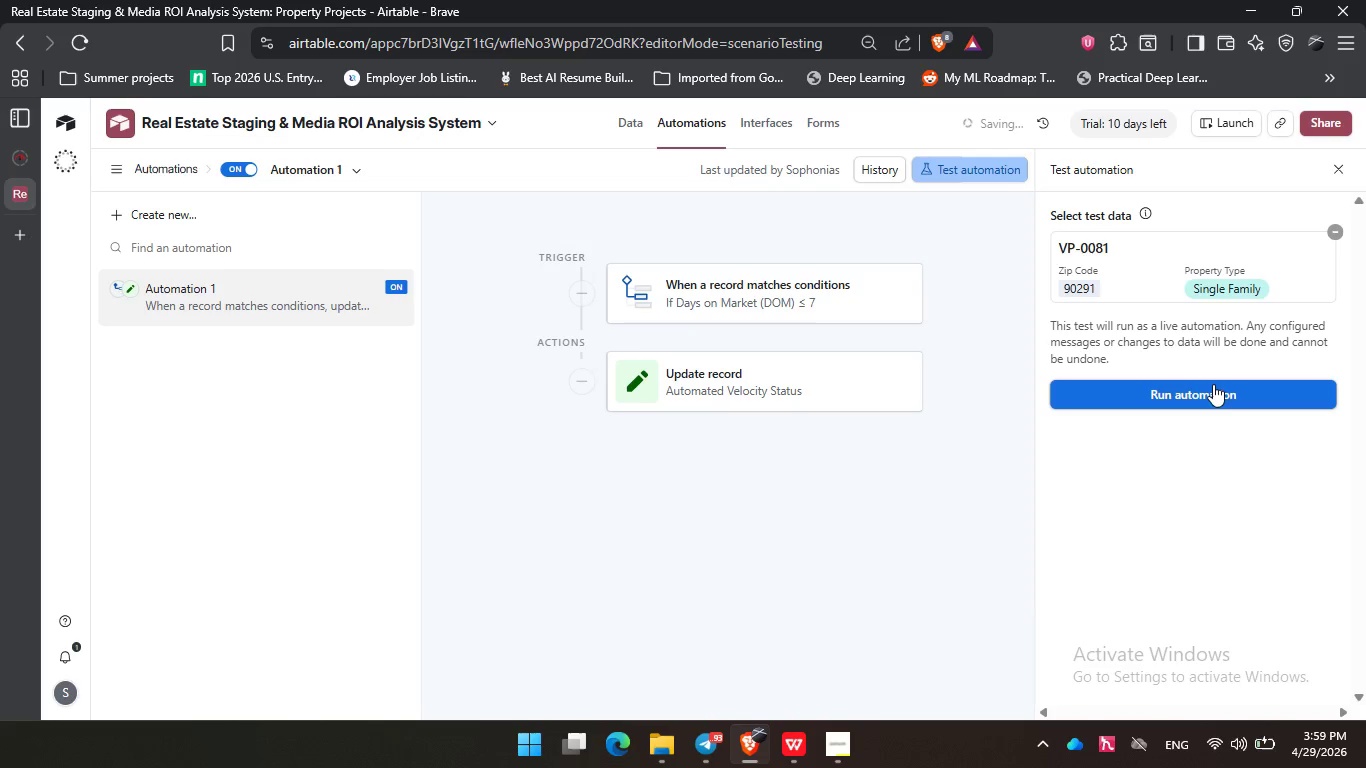 
left_click([1213, 384])
 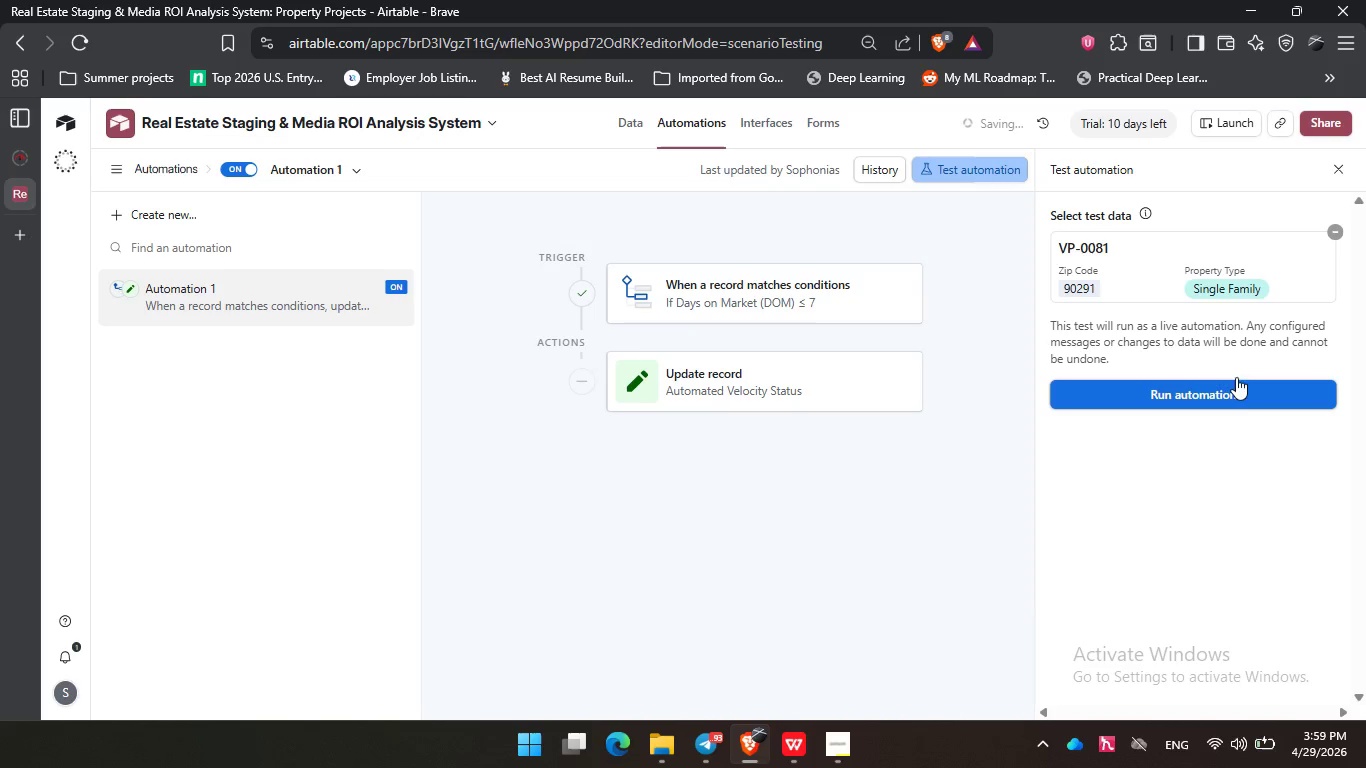 
left_click([1189, 393])
 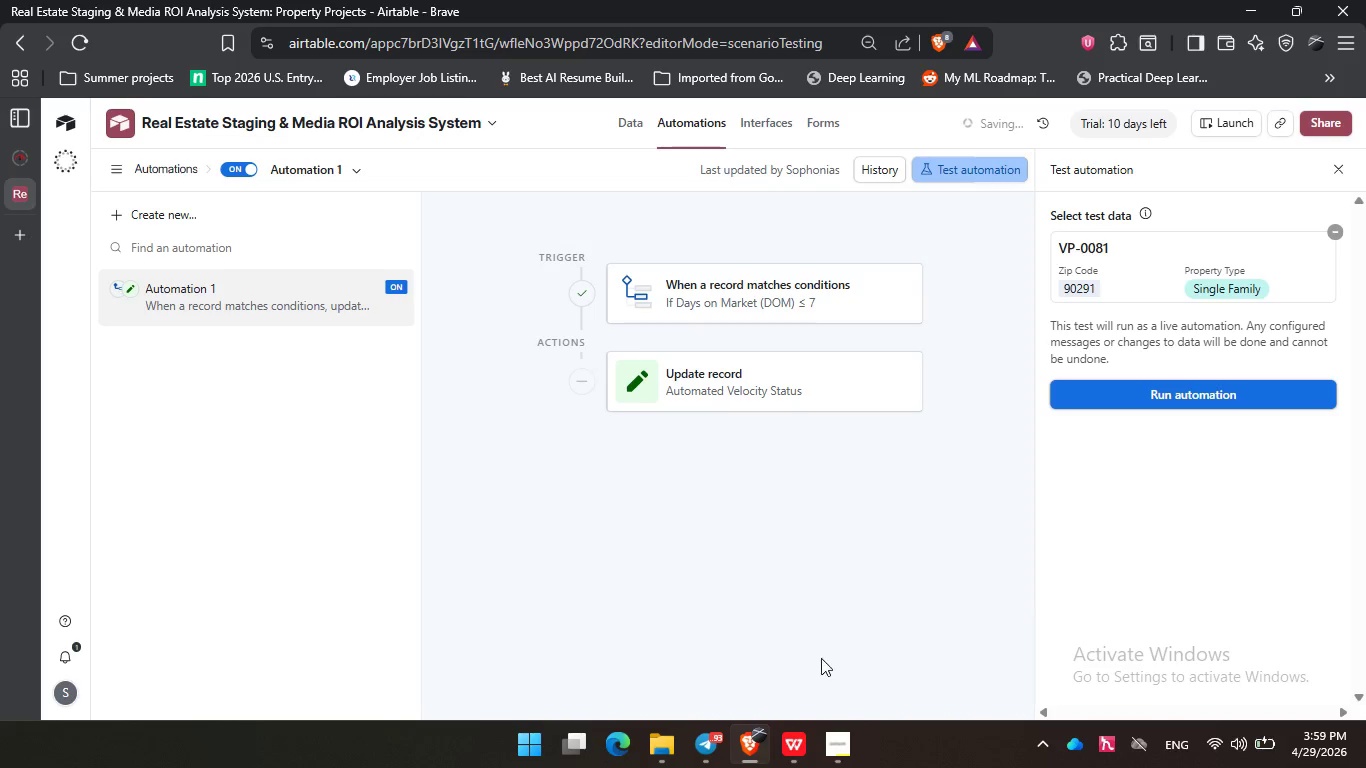 
left_click([828, 766])